 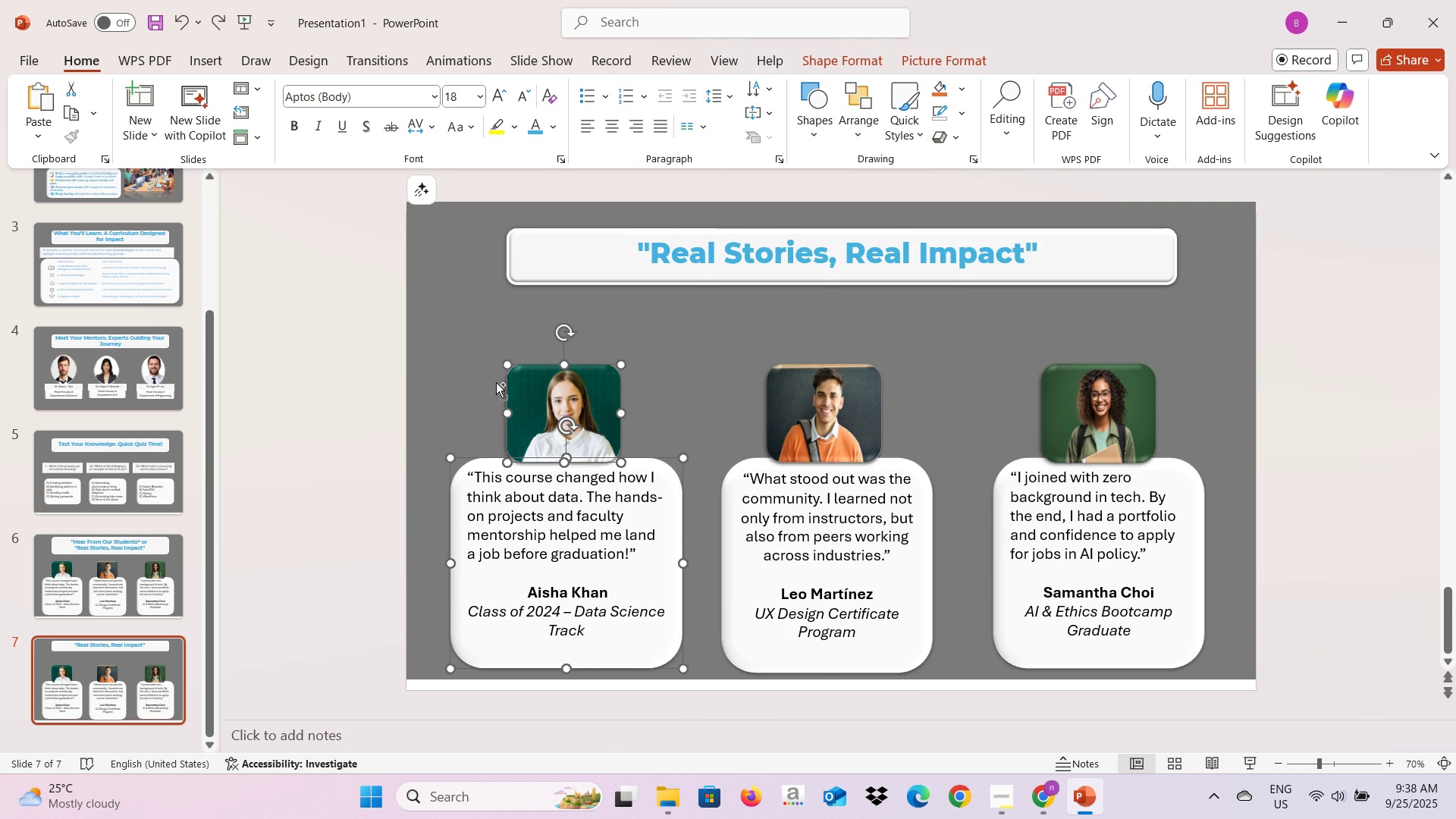 
right_click([530, 383])
 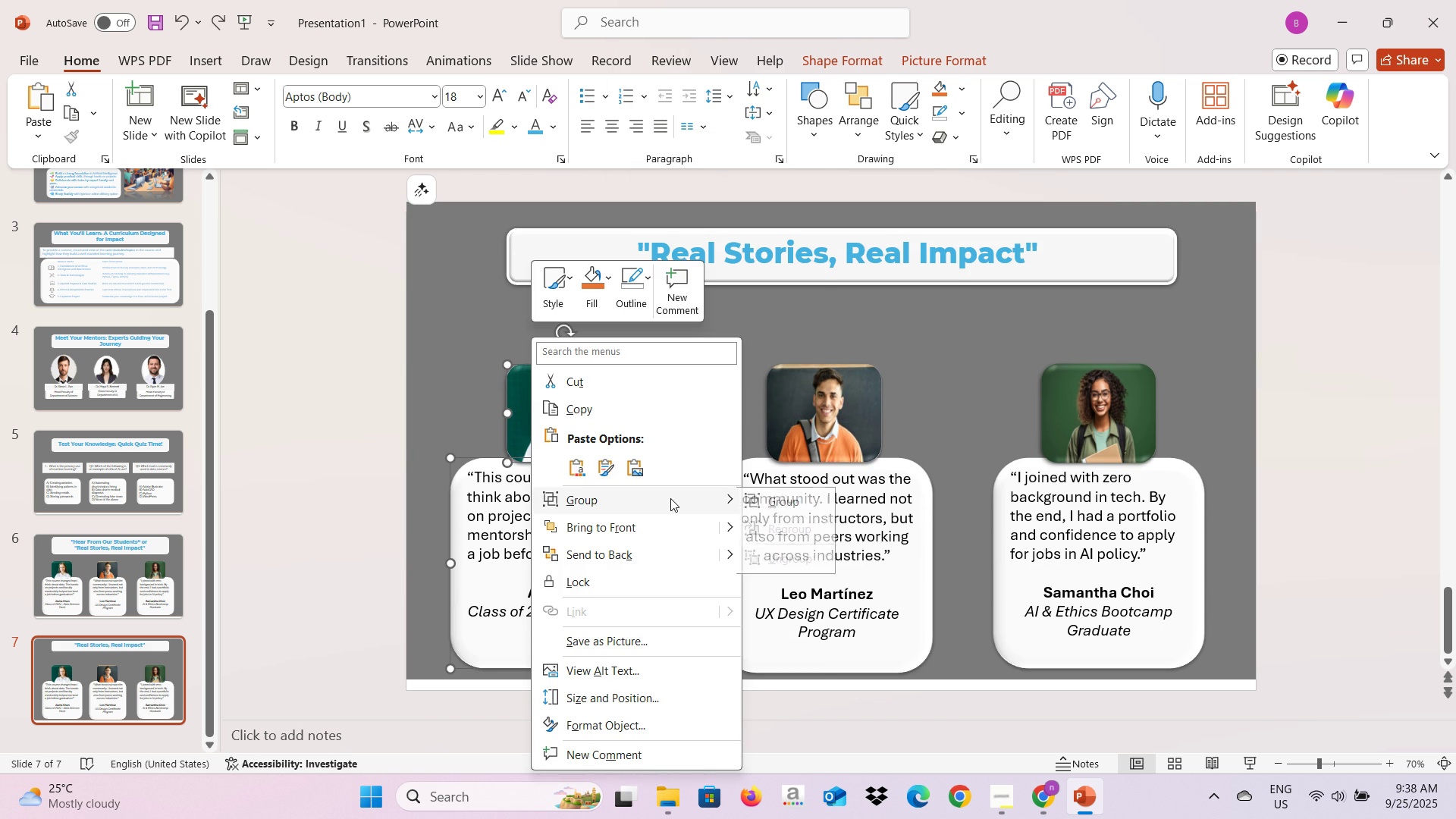 
left_click([670, 498])
 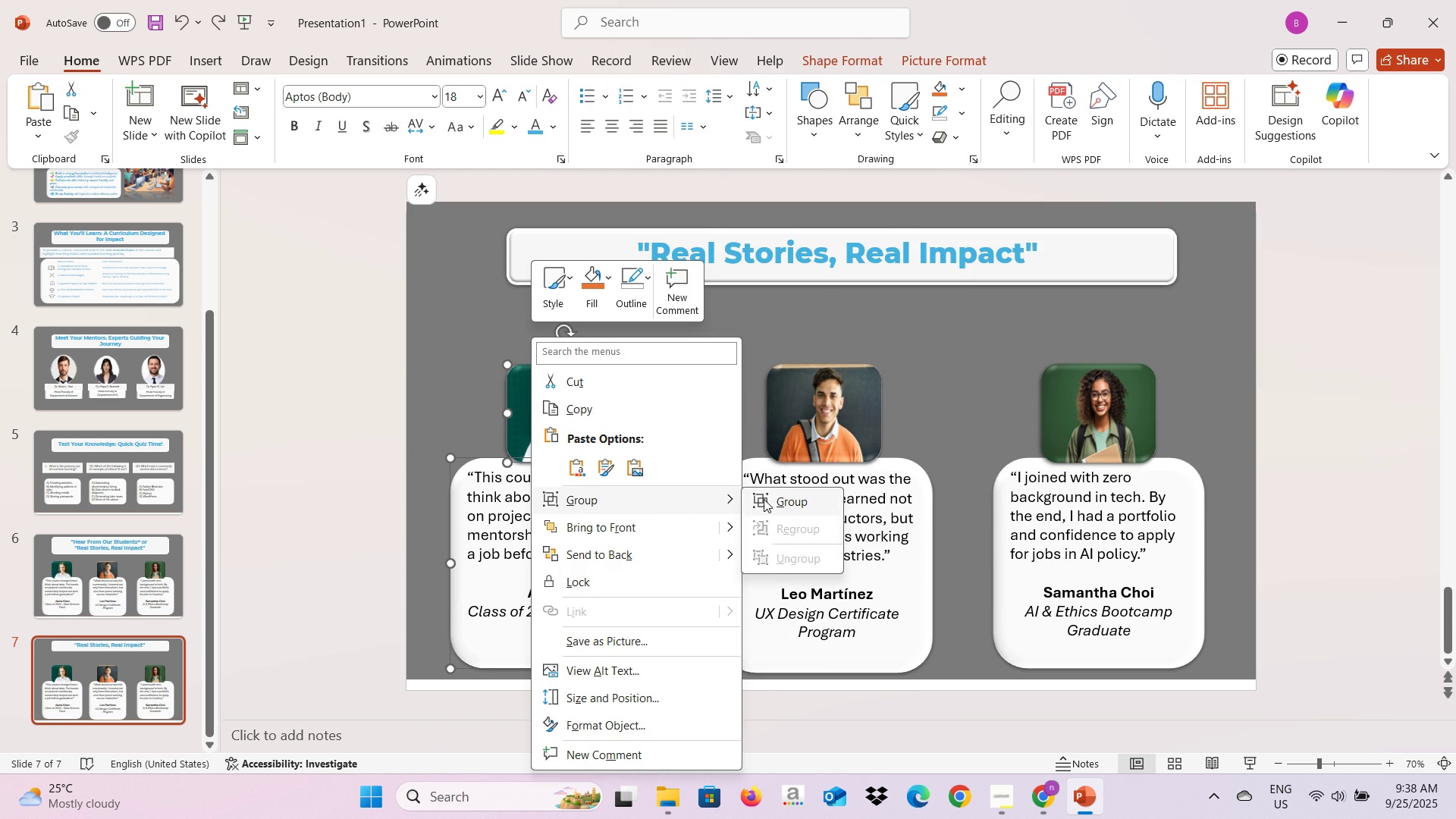 
left_click([764, 499])
 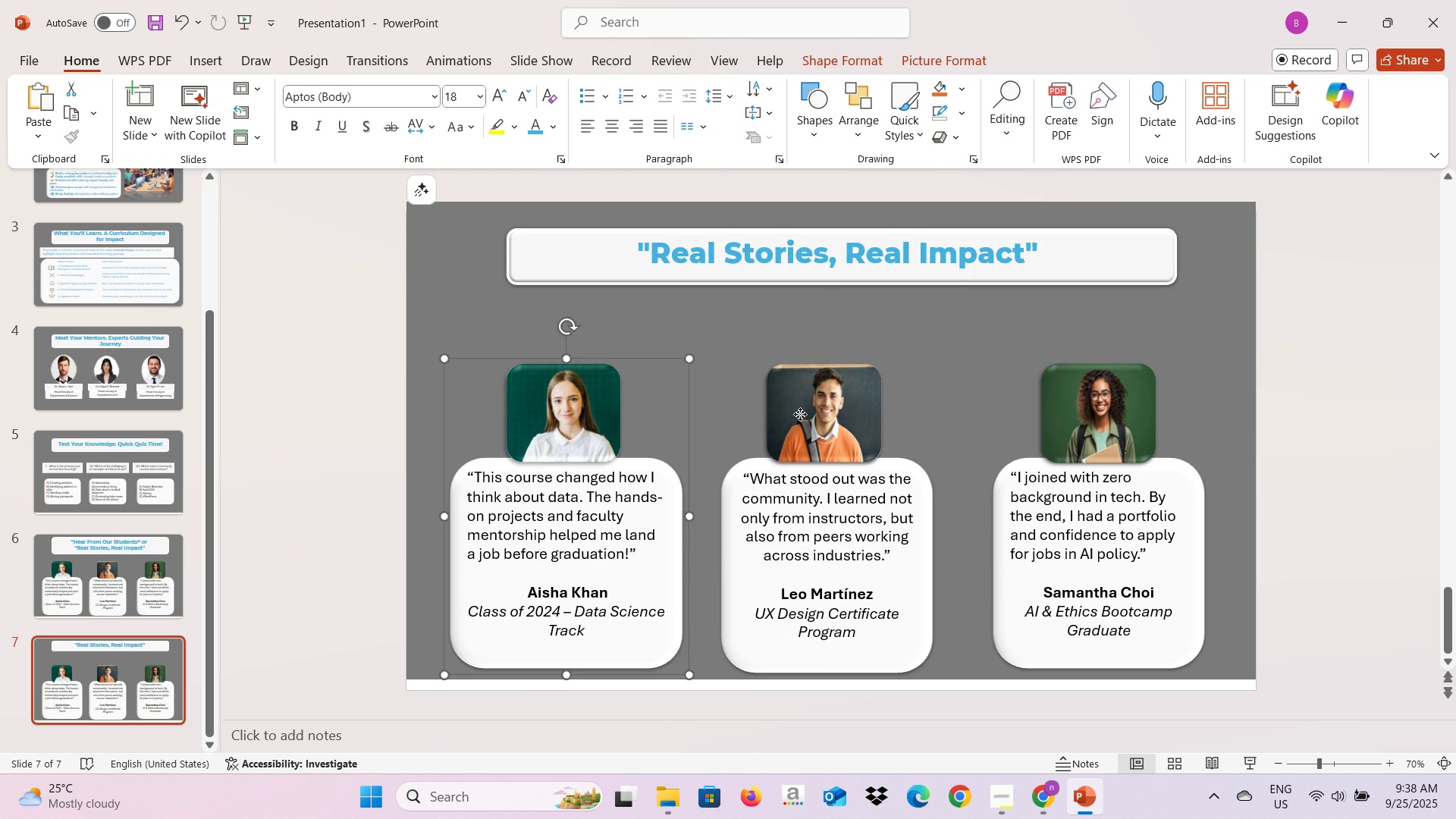 
left_click([800, 414])